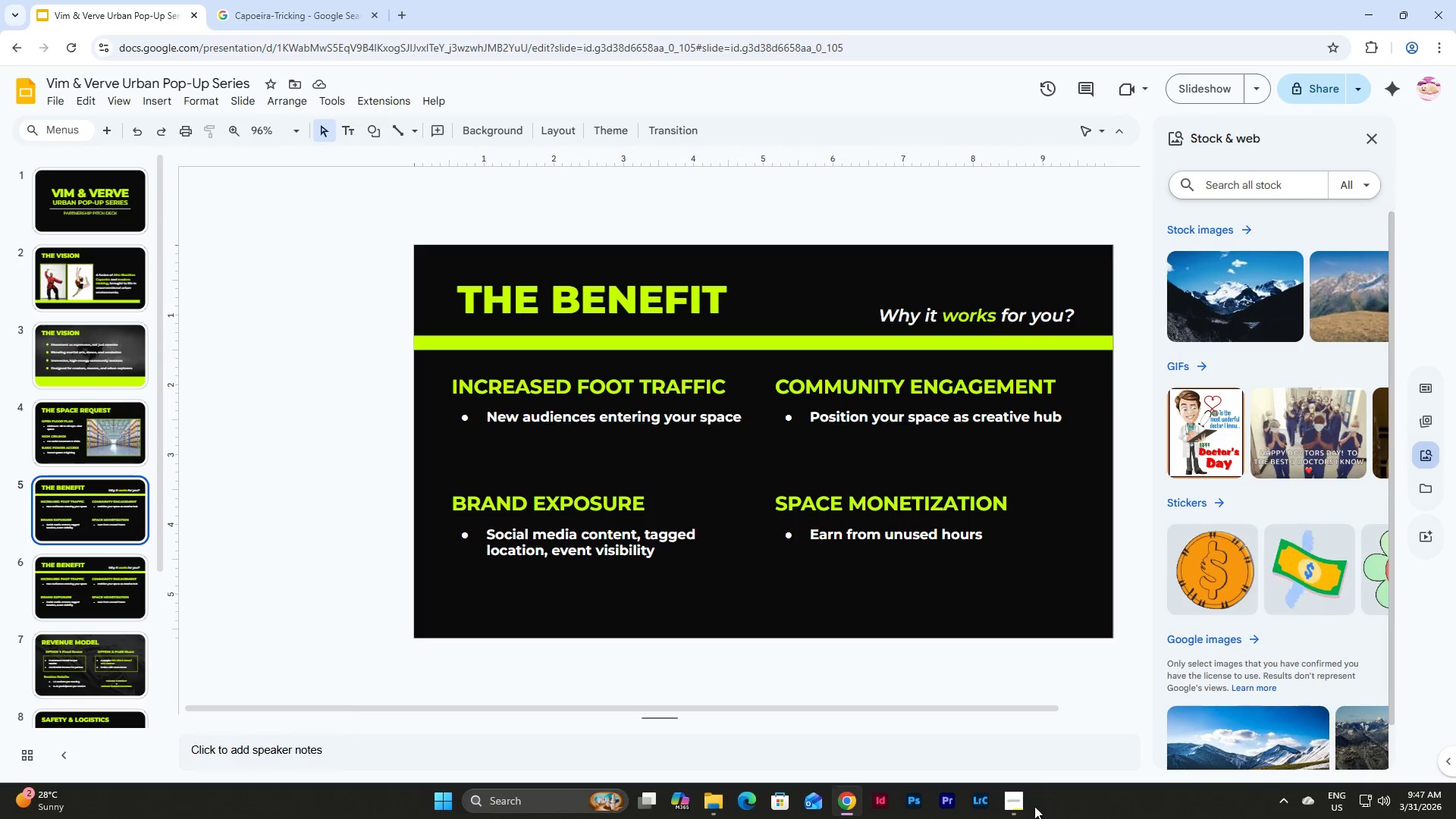 
left_click([1019, 802])